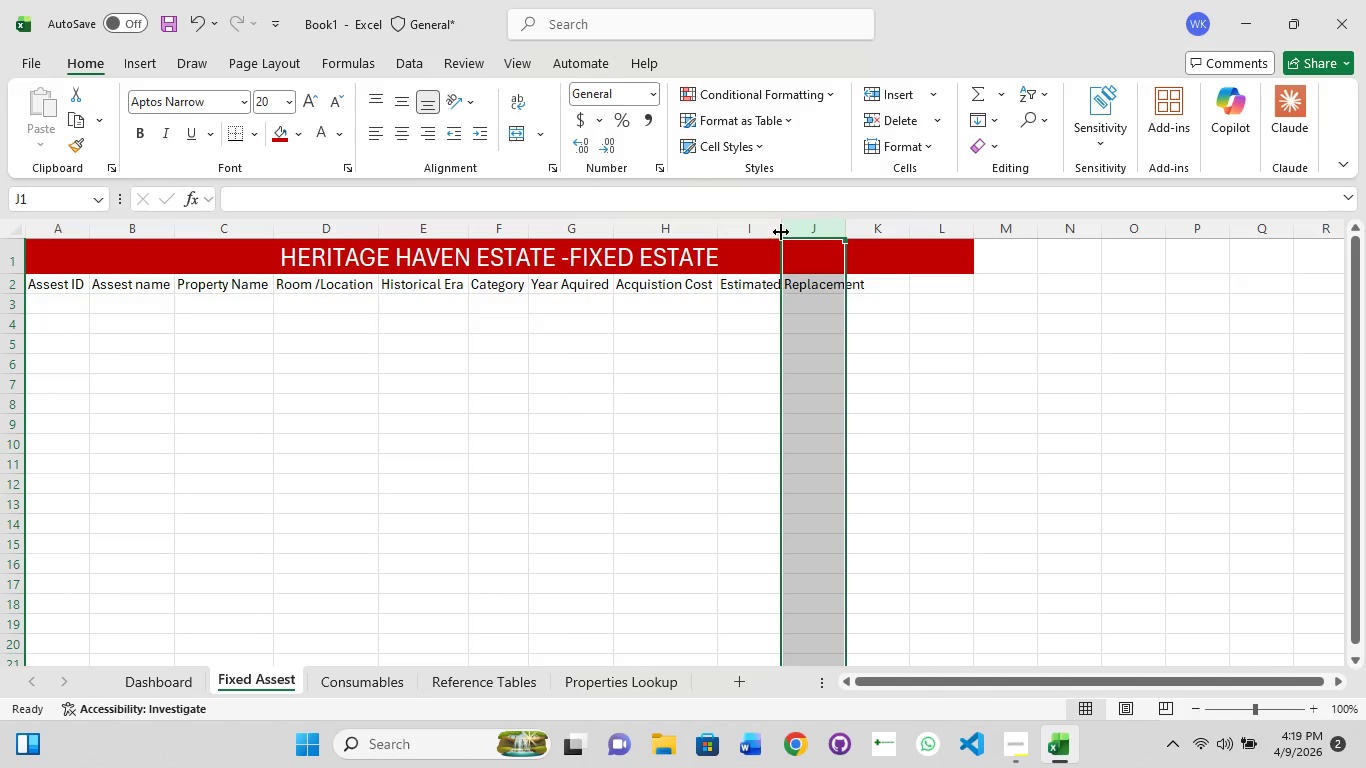 
left_click([781, 232])
 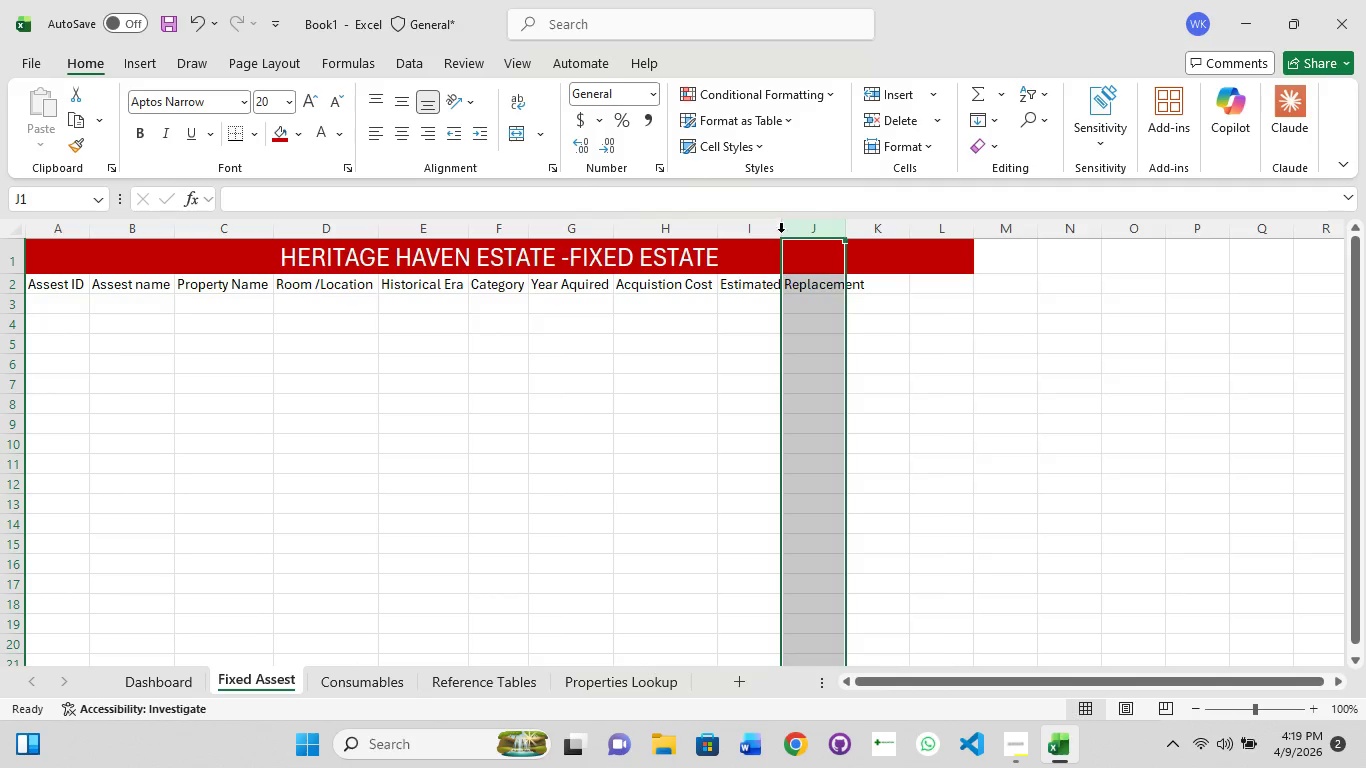 
triple_click([781, 232])
 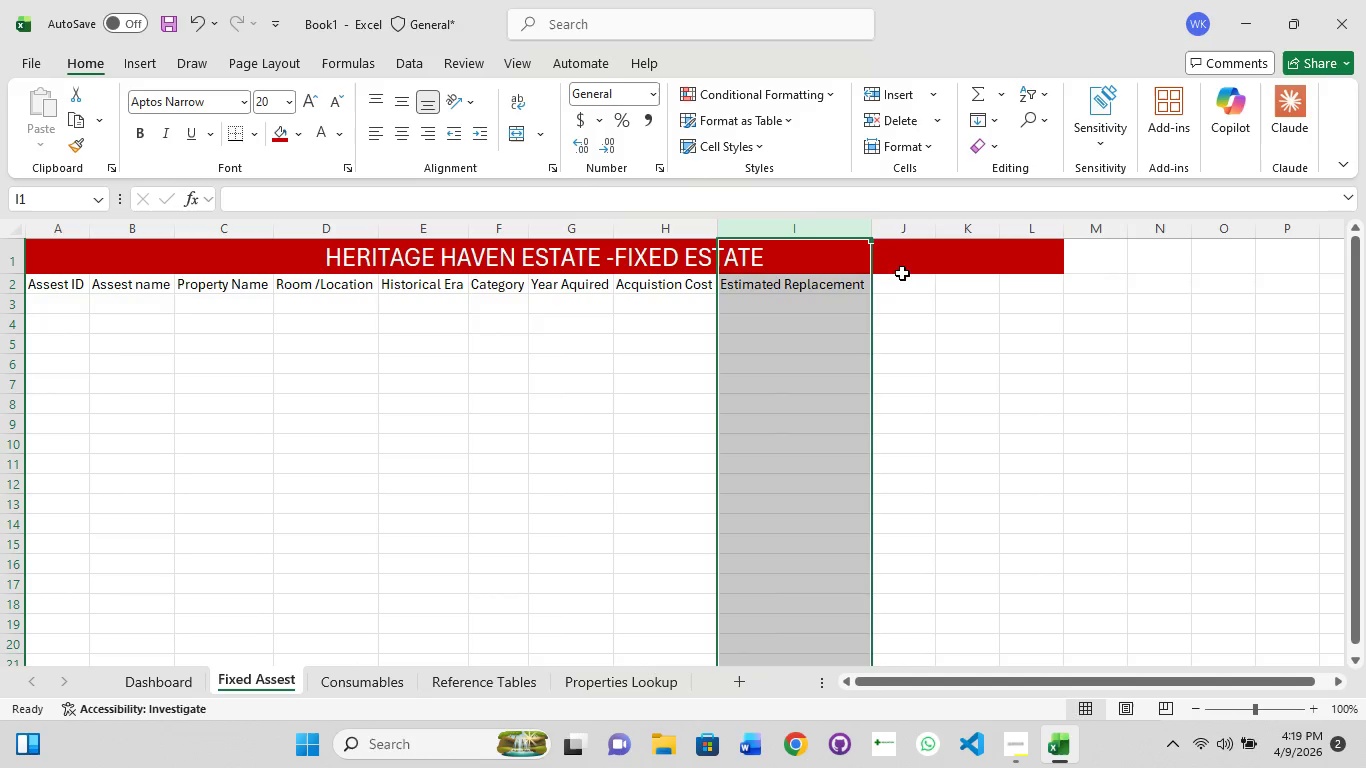 
left_click([902, 280])
 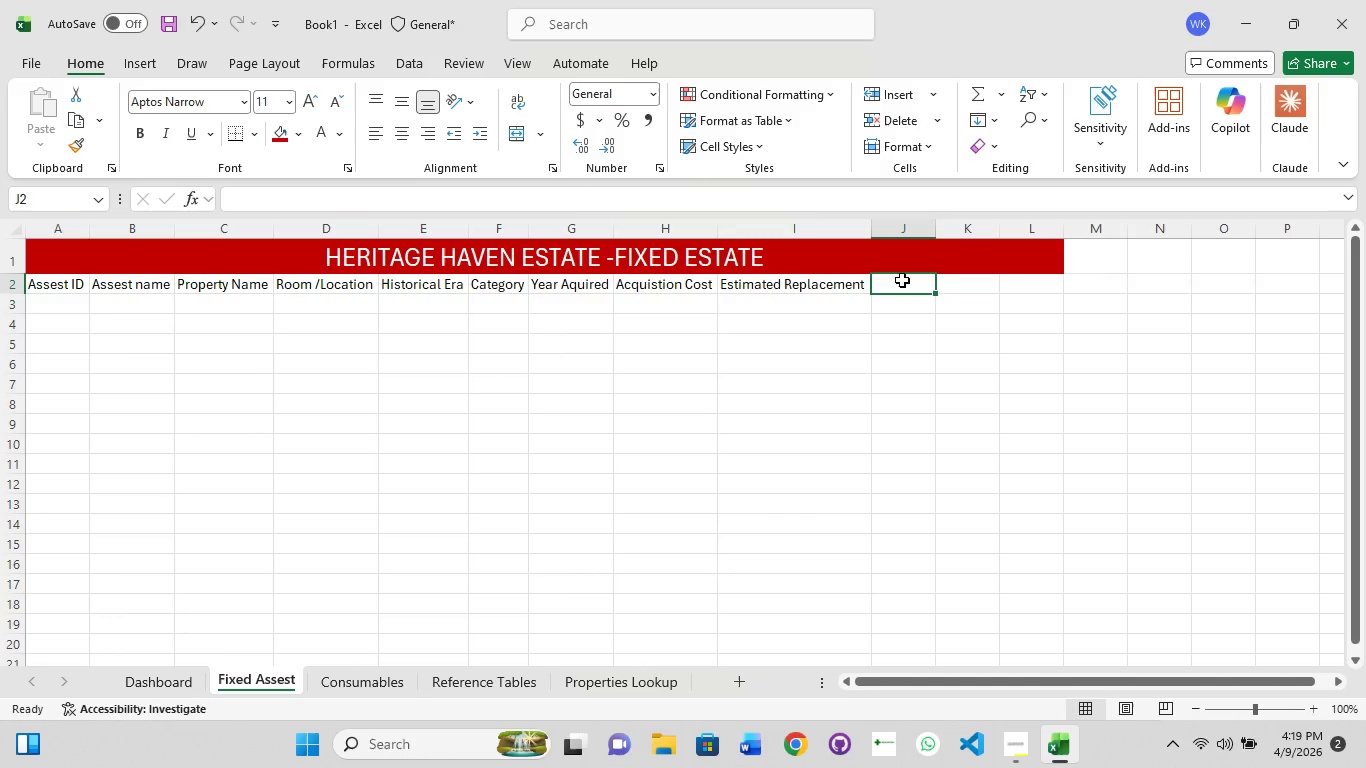 
left_click([902, 280])
 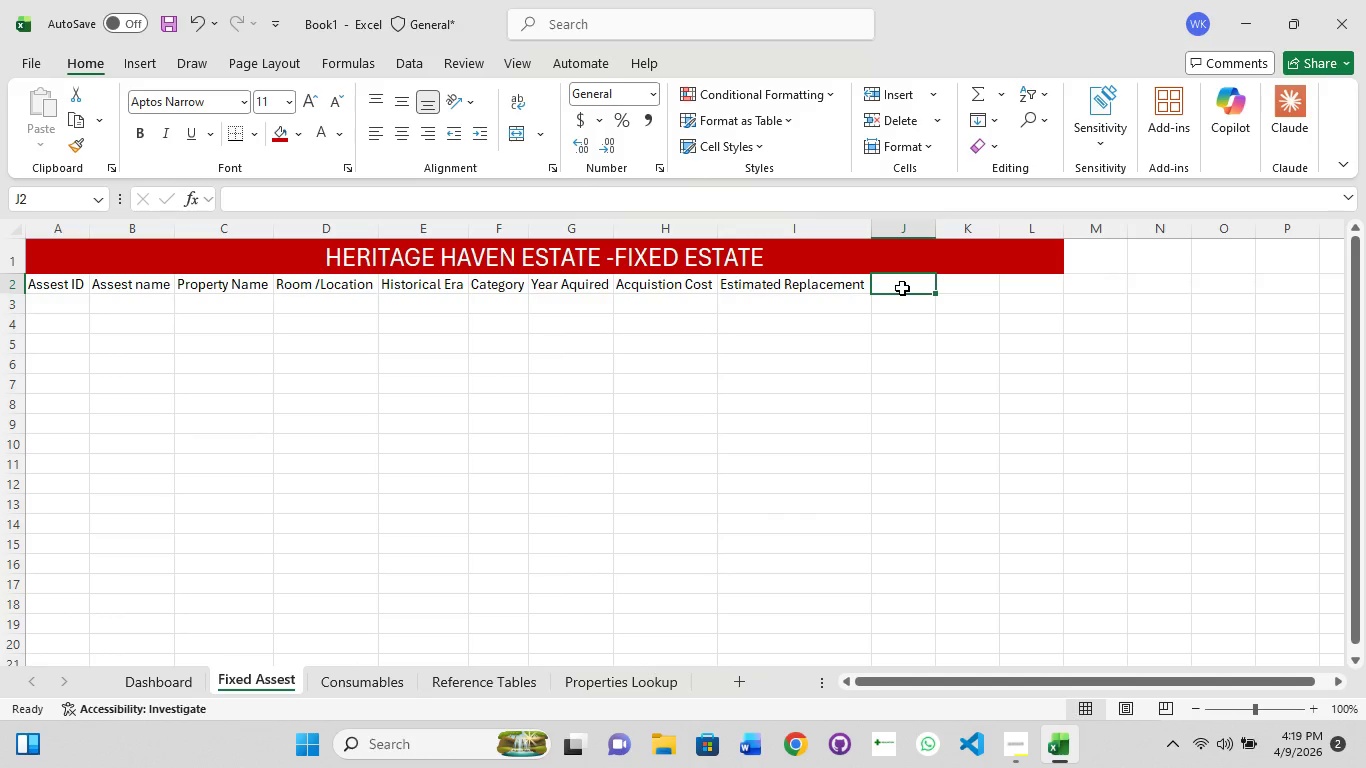 
double_click([902, 288])
 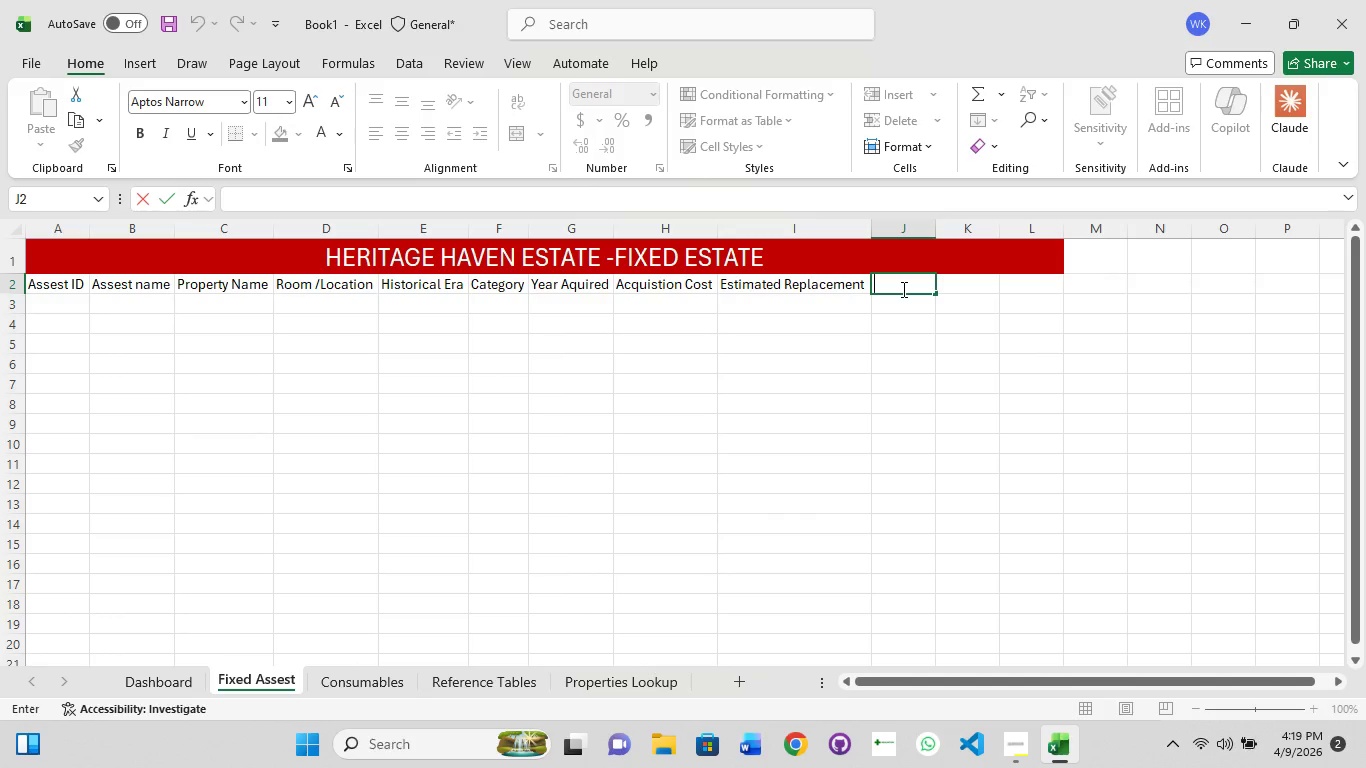 
type(Current Condition)
 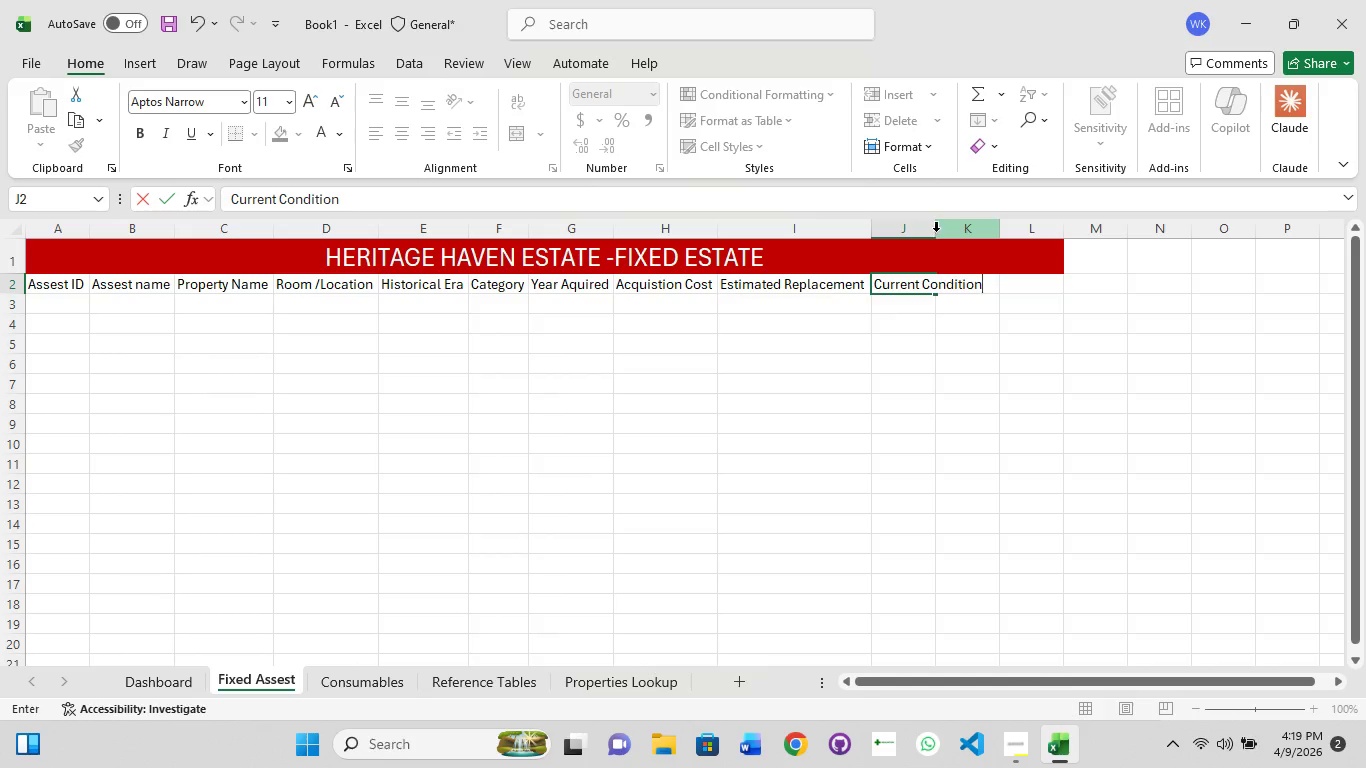 
triple_click([936, 231])
 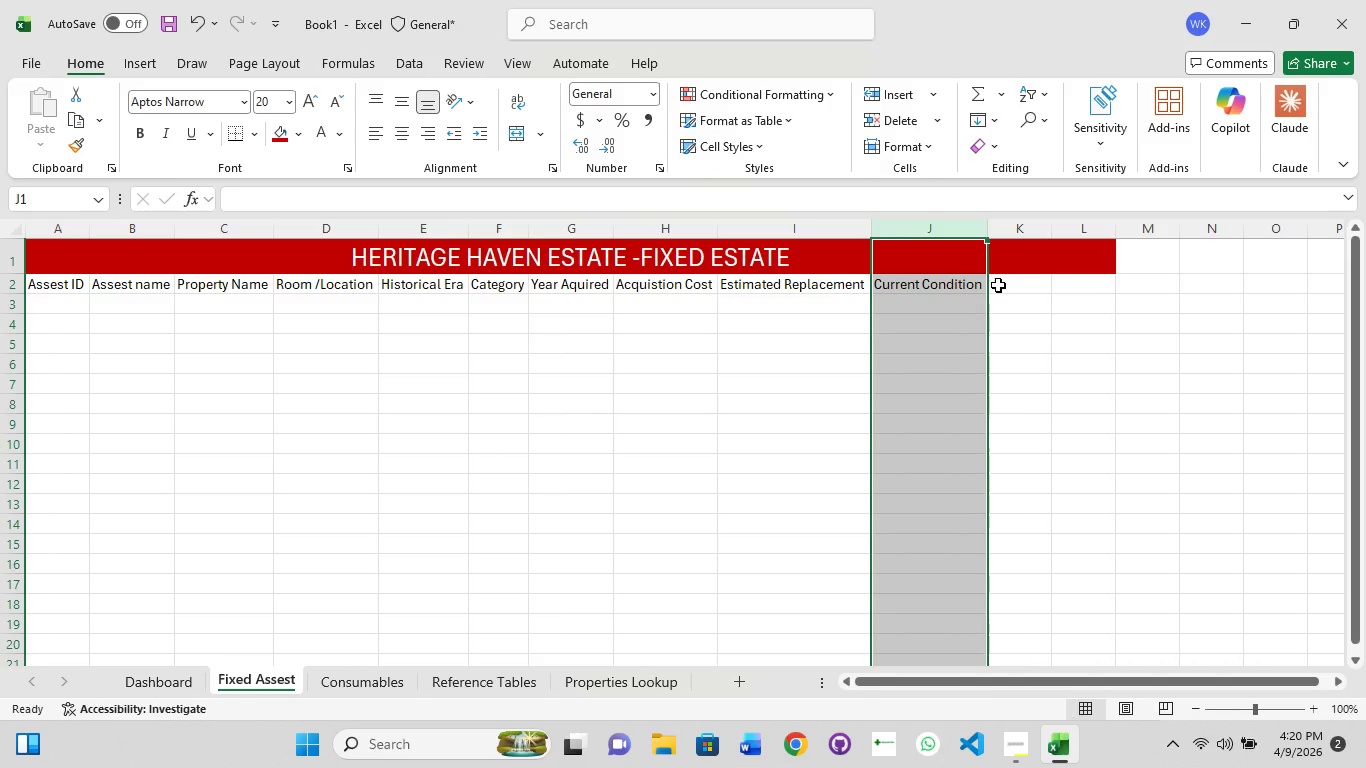 
wait(14.3)
 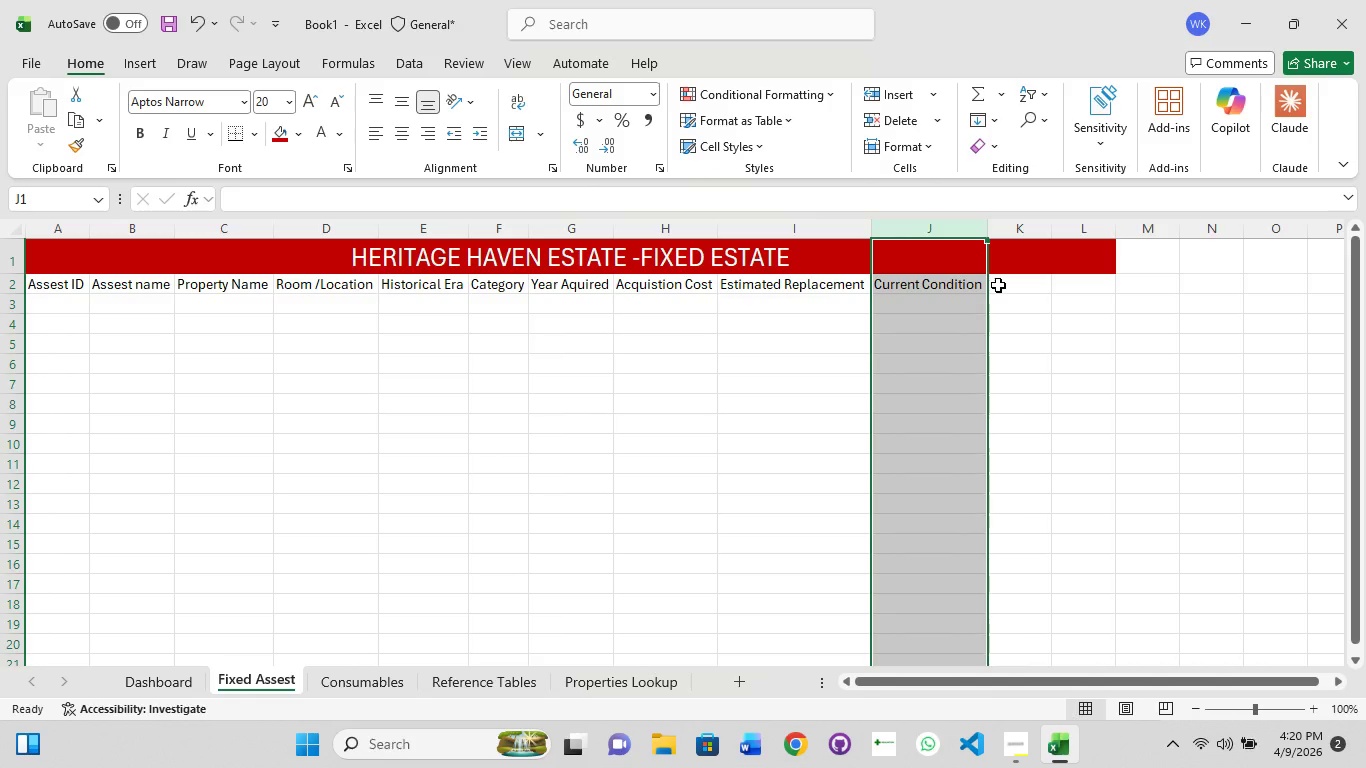 
left_click([1032, 290])
 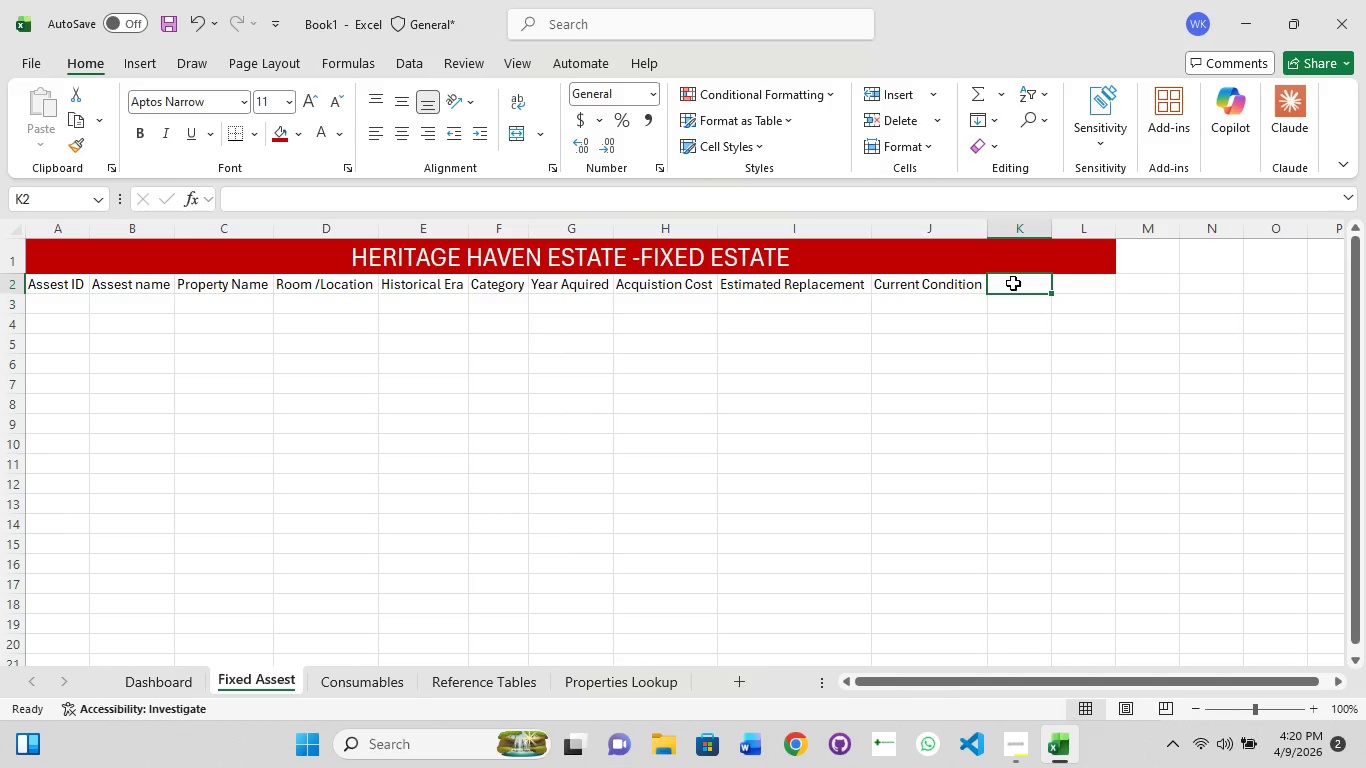 
double_click([1013, 283])
 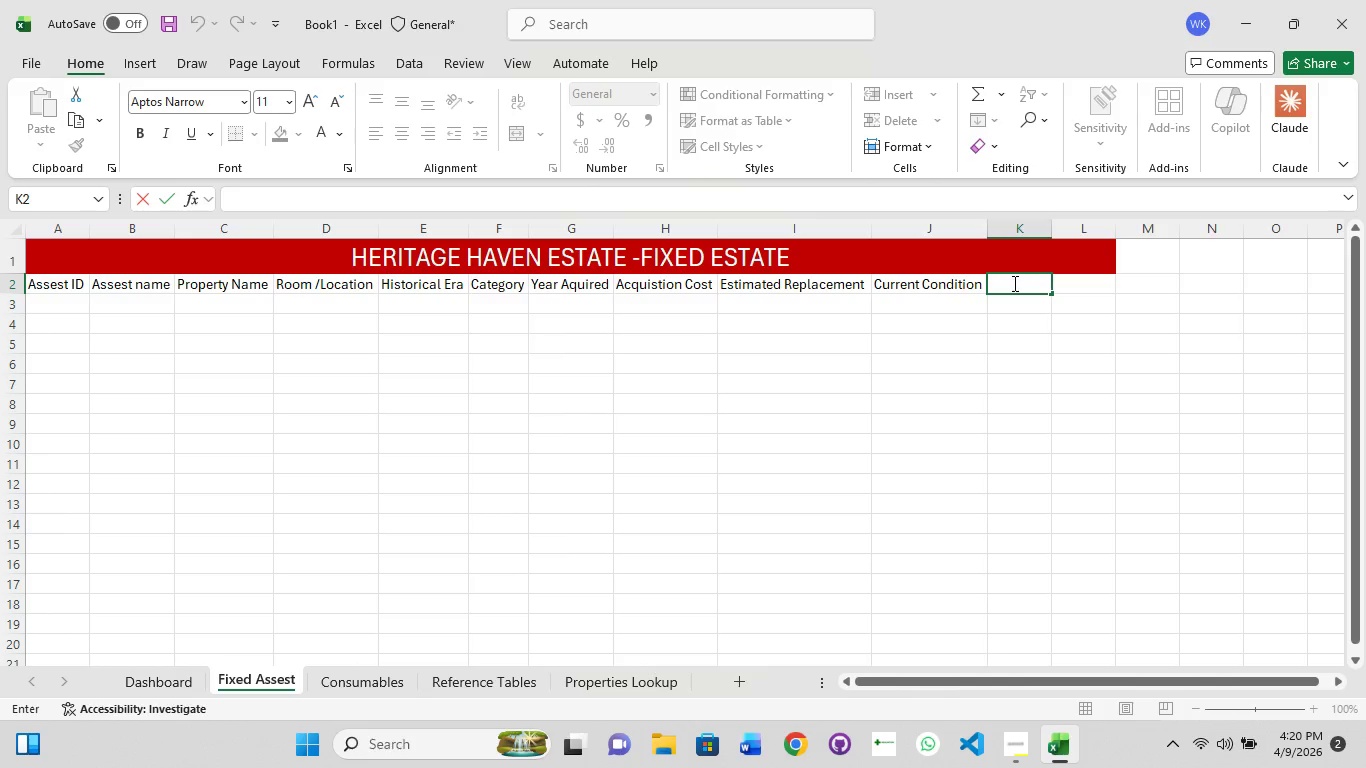 
type(Last Inspected)
 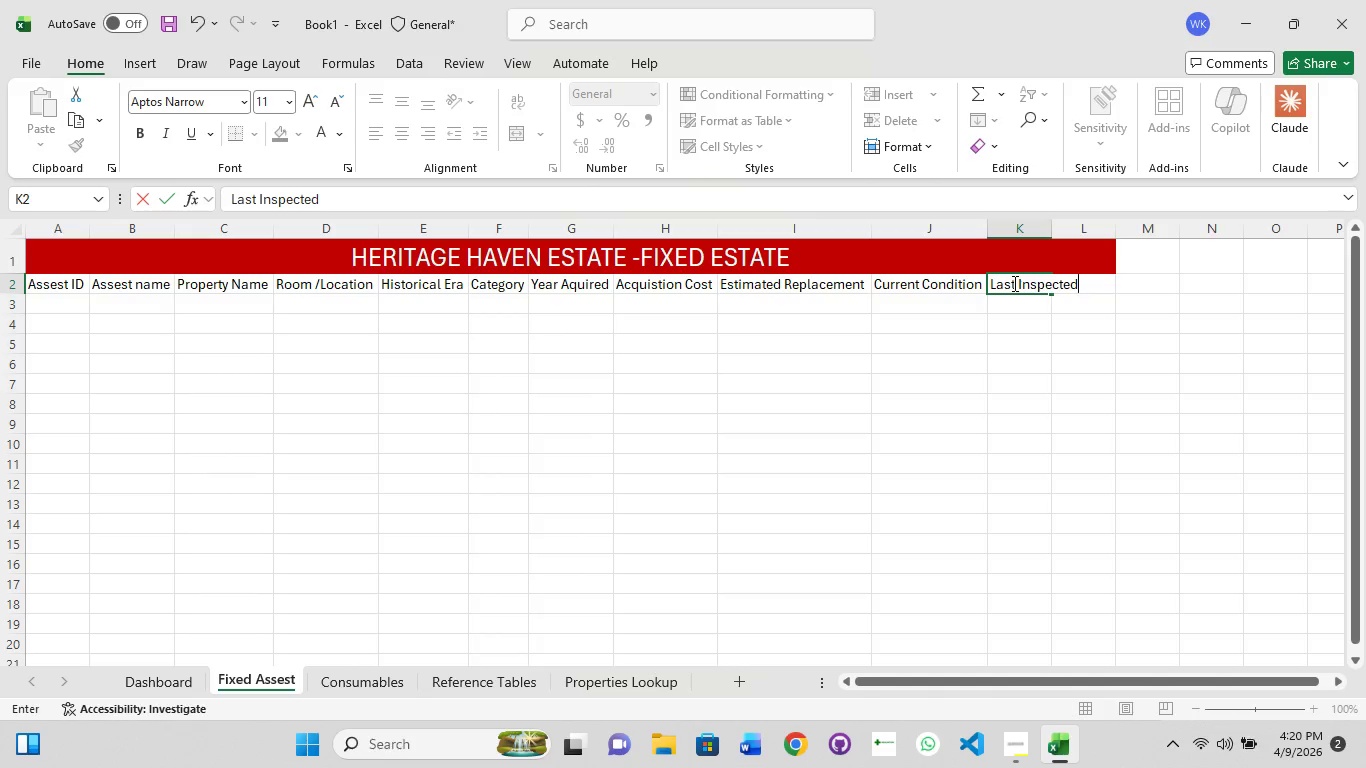 
double_click([1050, 234])
 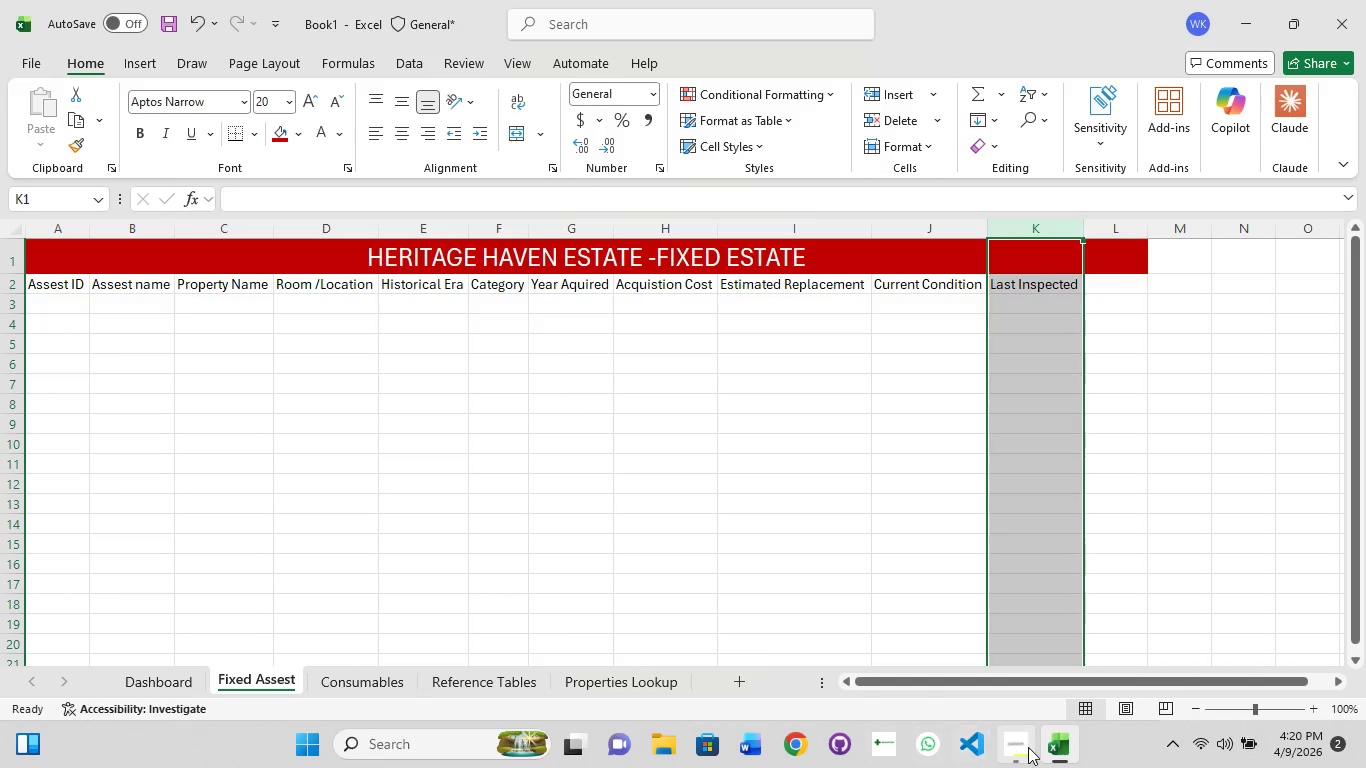 
left_click([1029, 747])